 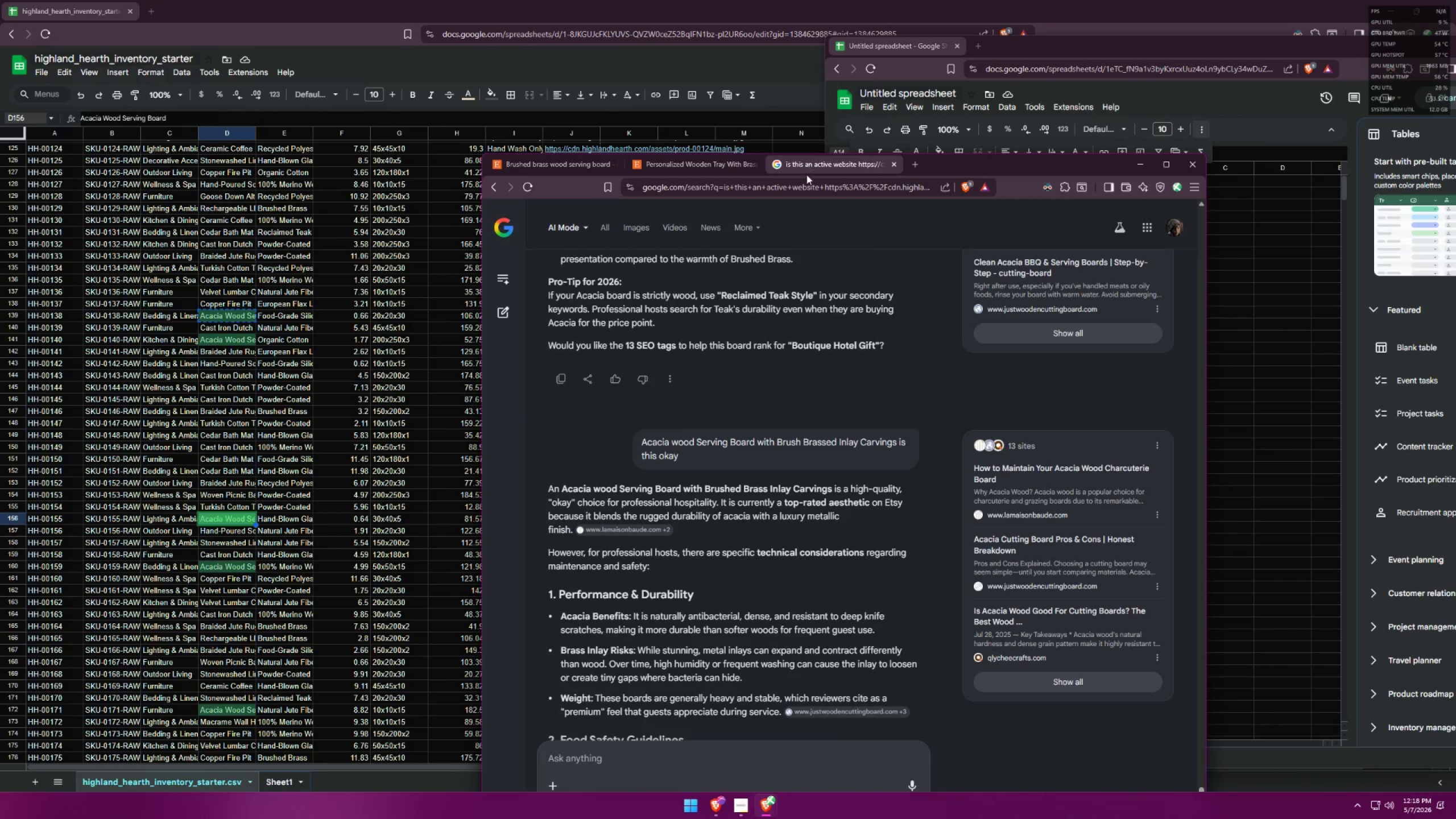 
left_click([613, 763])
 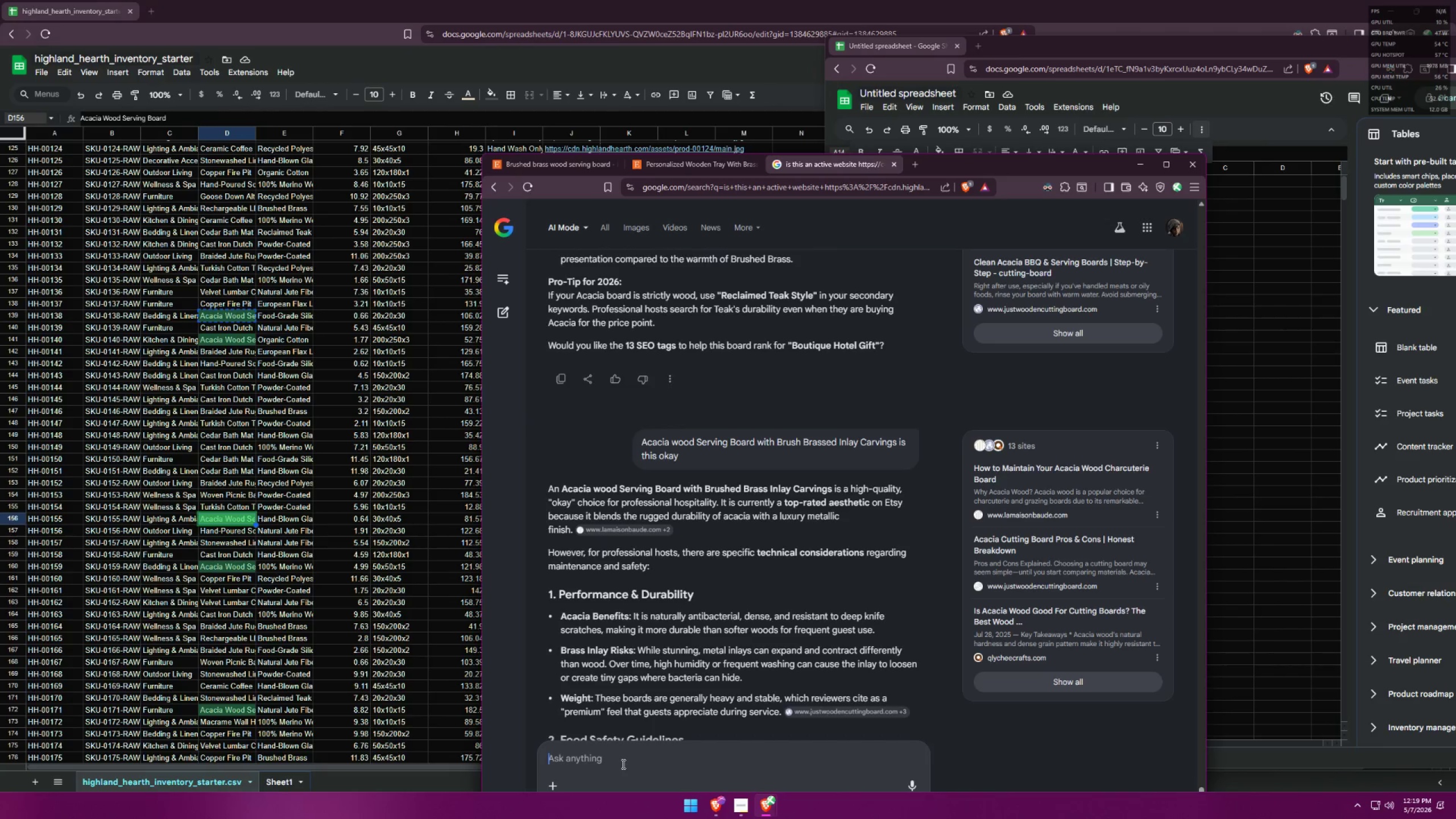 
type(how ac)
key(Backspace)
key(Backspace)
type(ca )
key(Backspace)
type(n u optimize this for )
 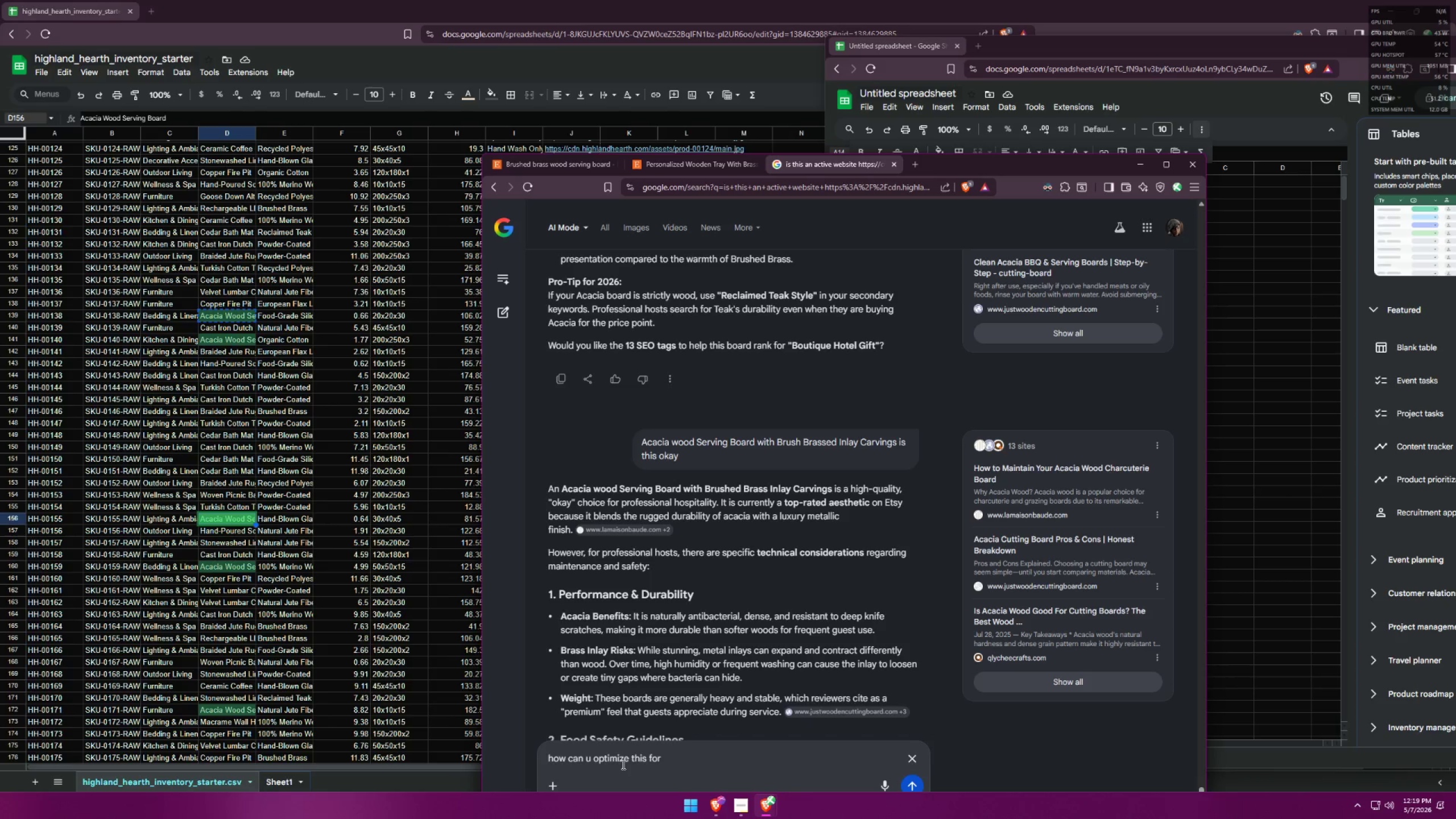 
hold_key(key=ArrowLeft, duration=1.06)
 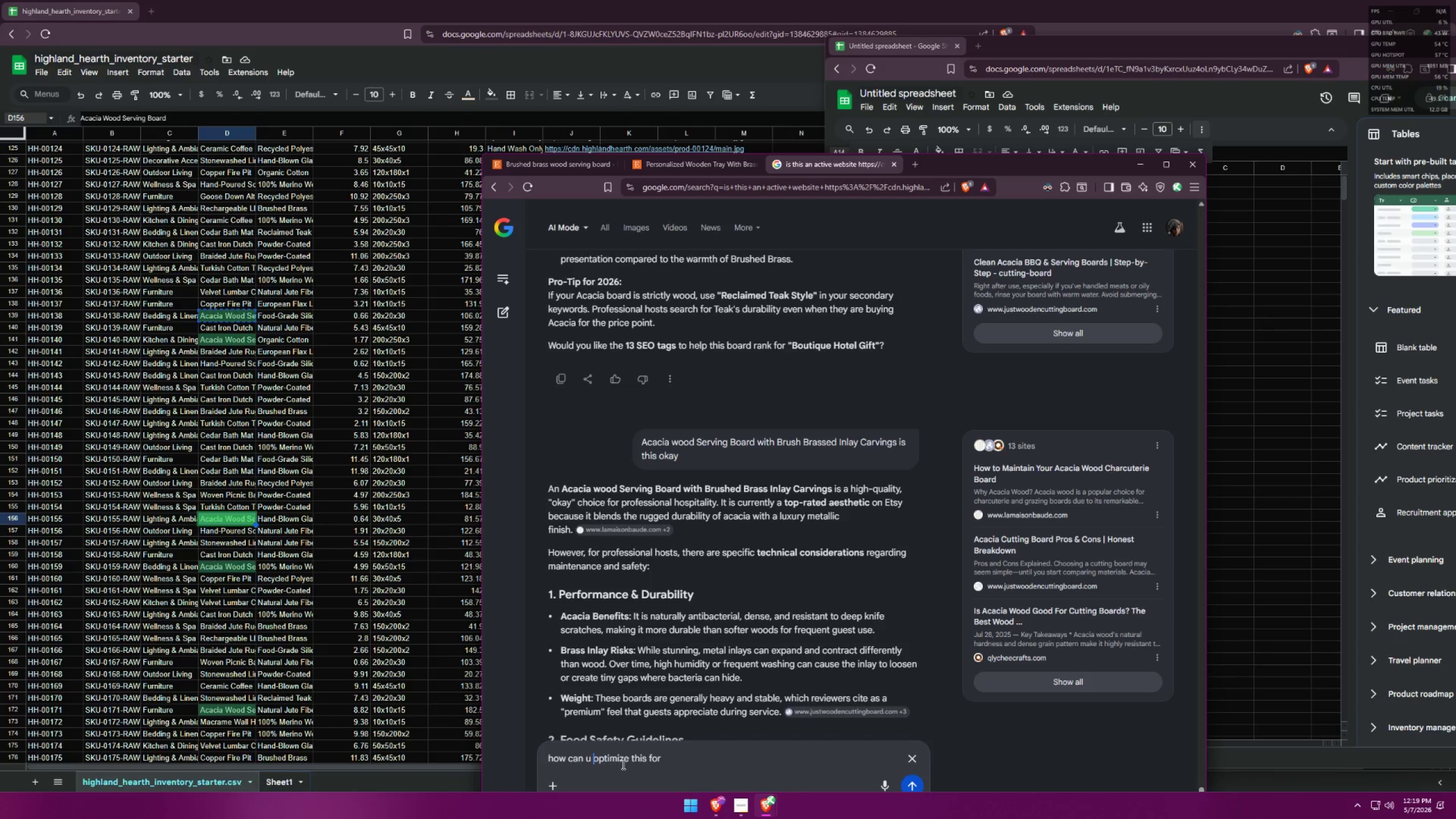 
key(ArrowLeft)
 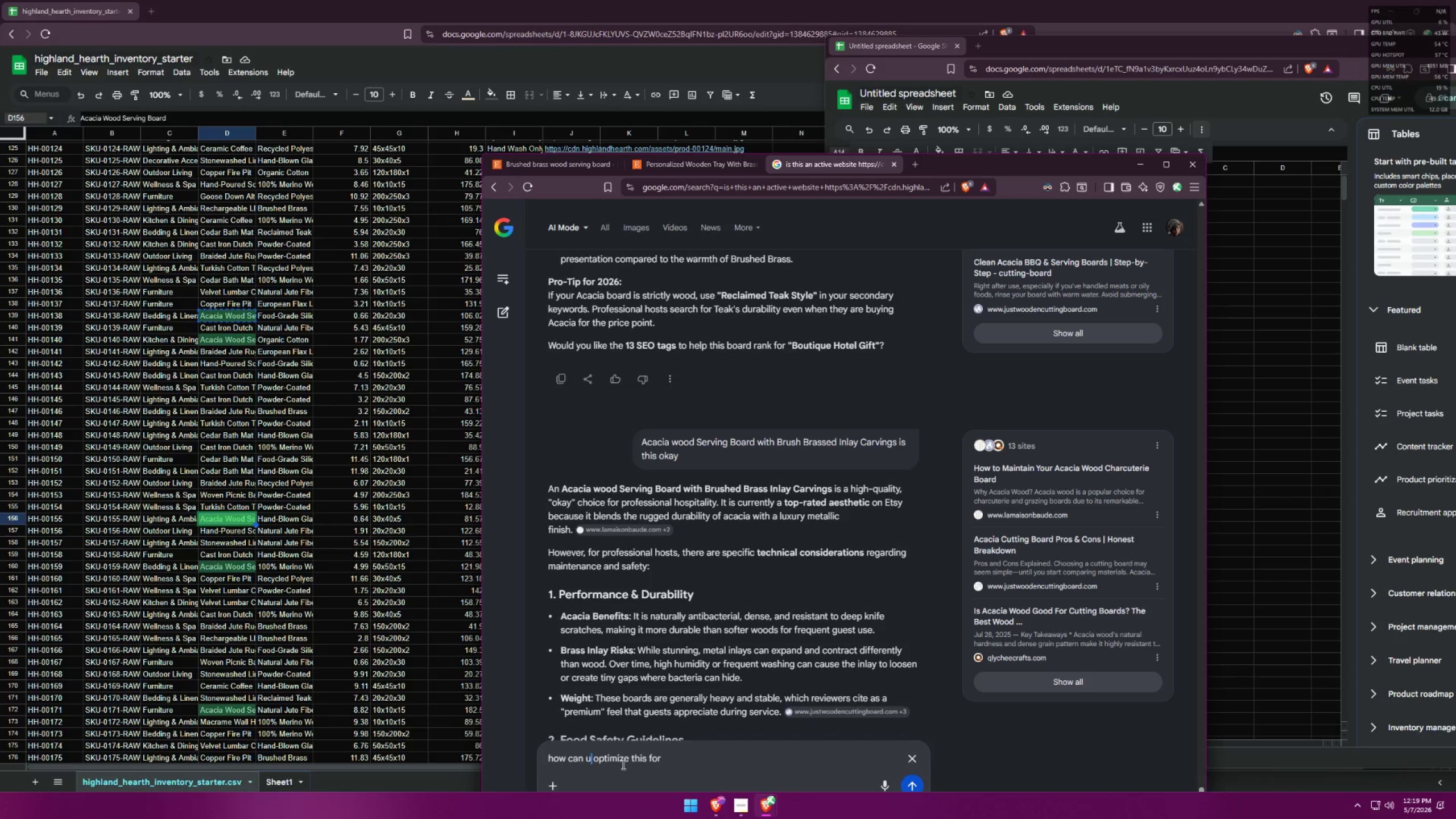 
type( etsy)
 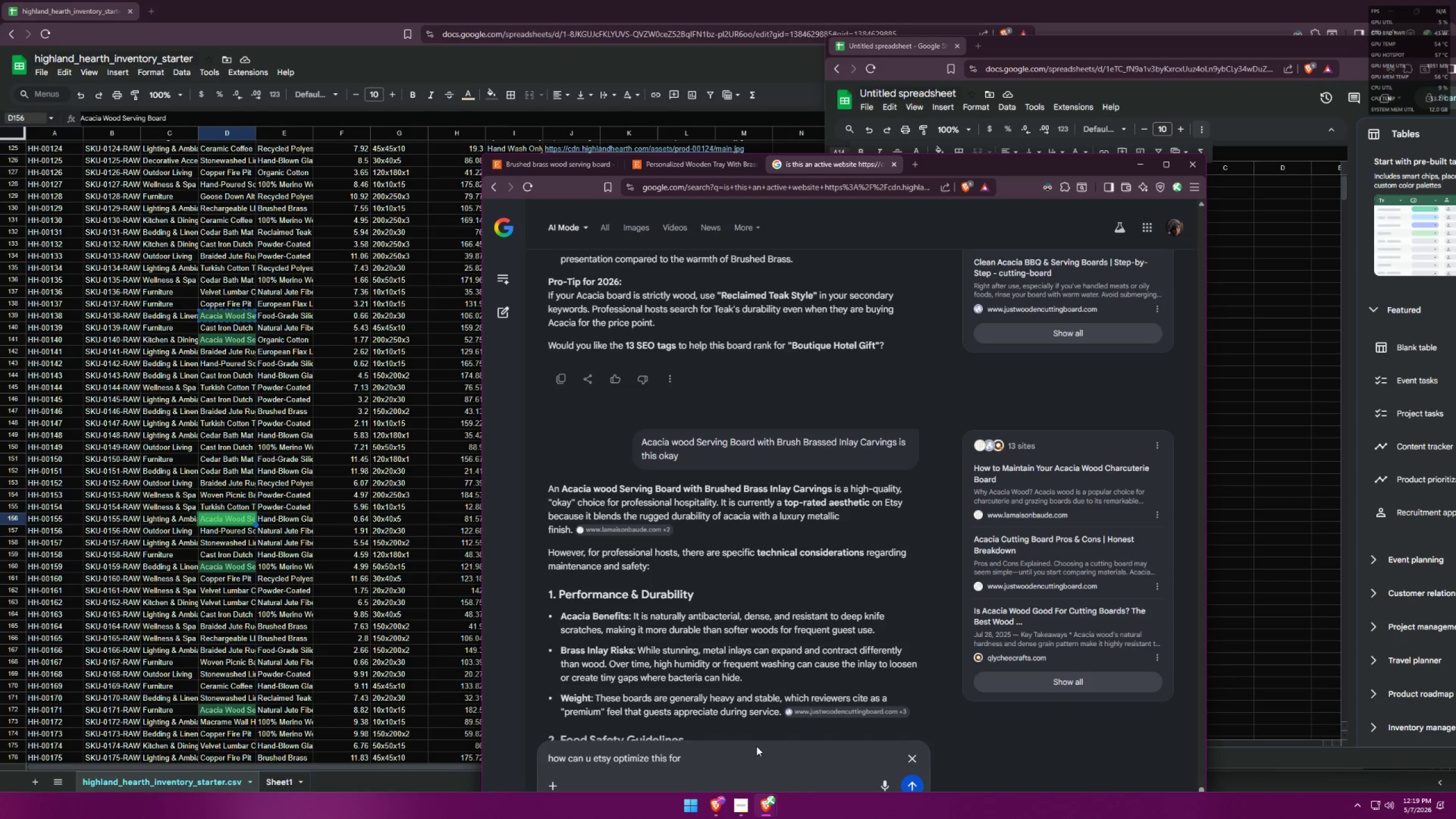 
double_click([756, 746])
 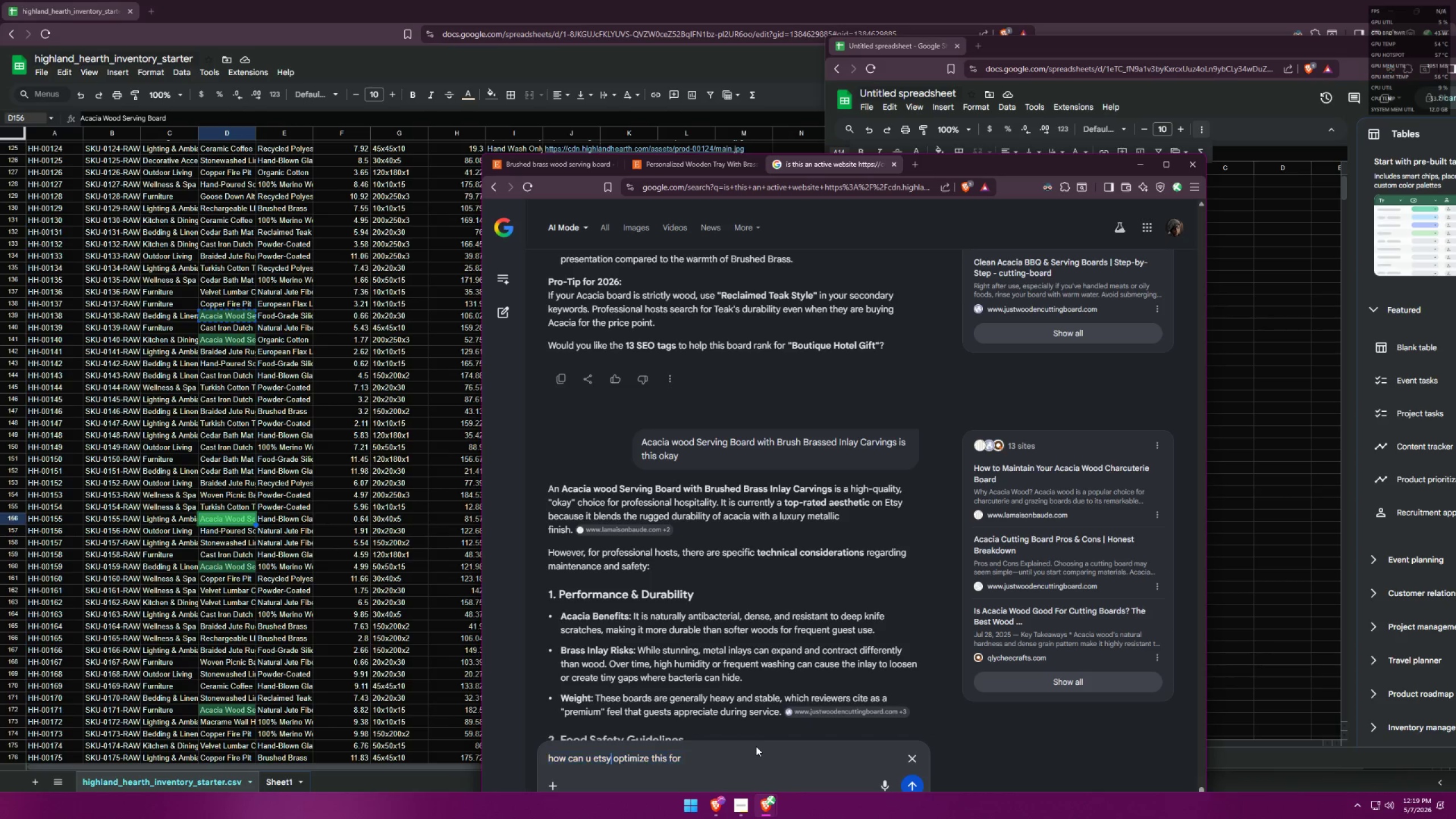 
triple_click([762, 756])
 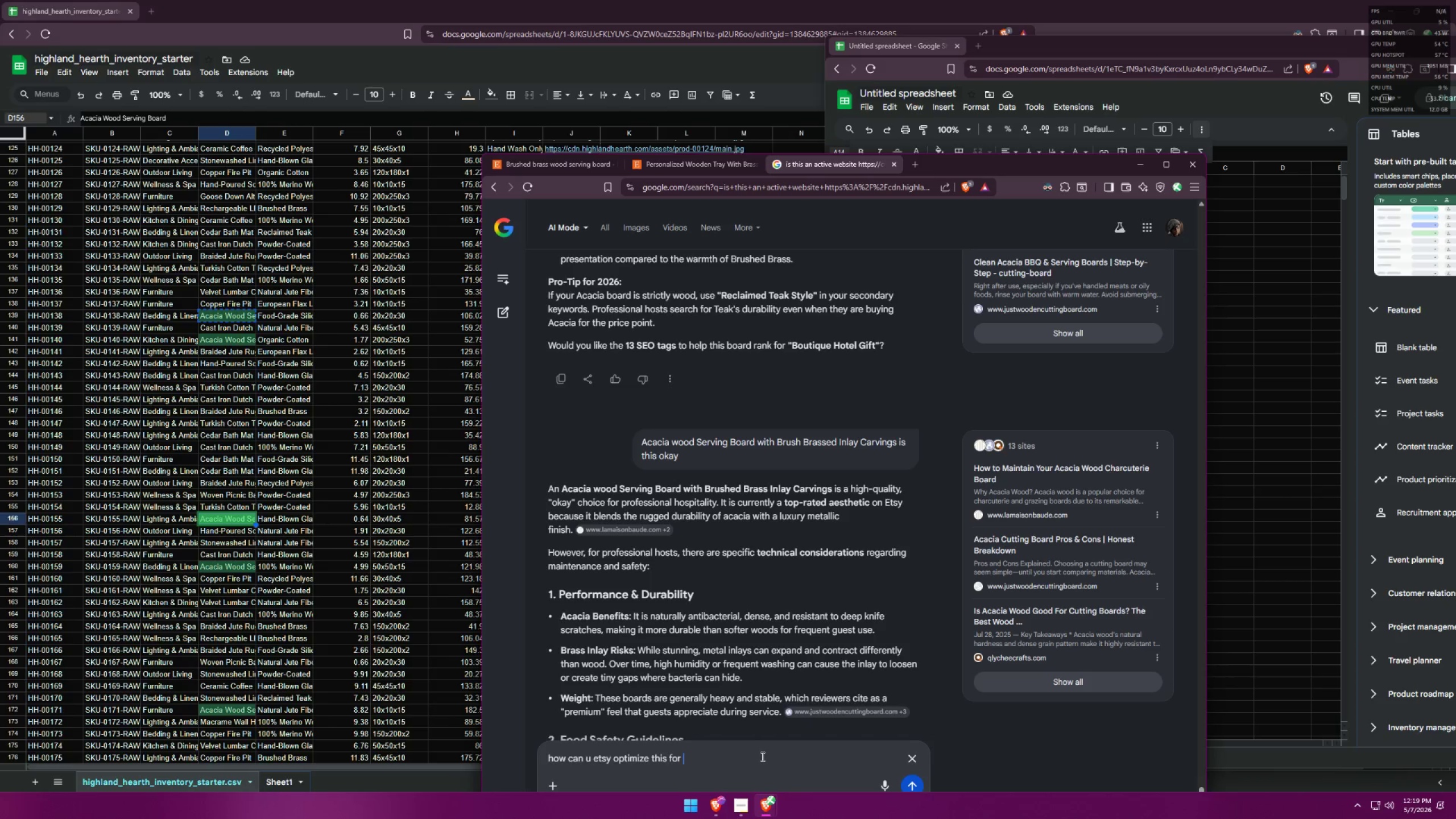 
key(Alt+AltLeft)
 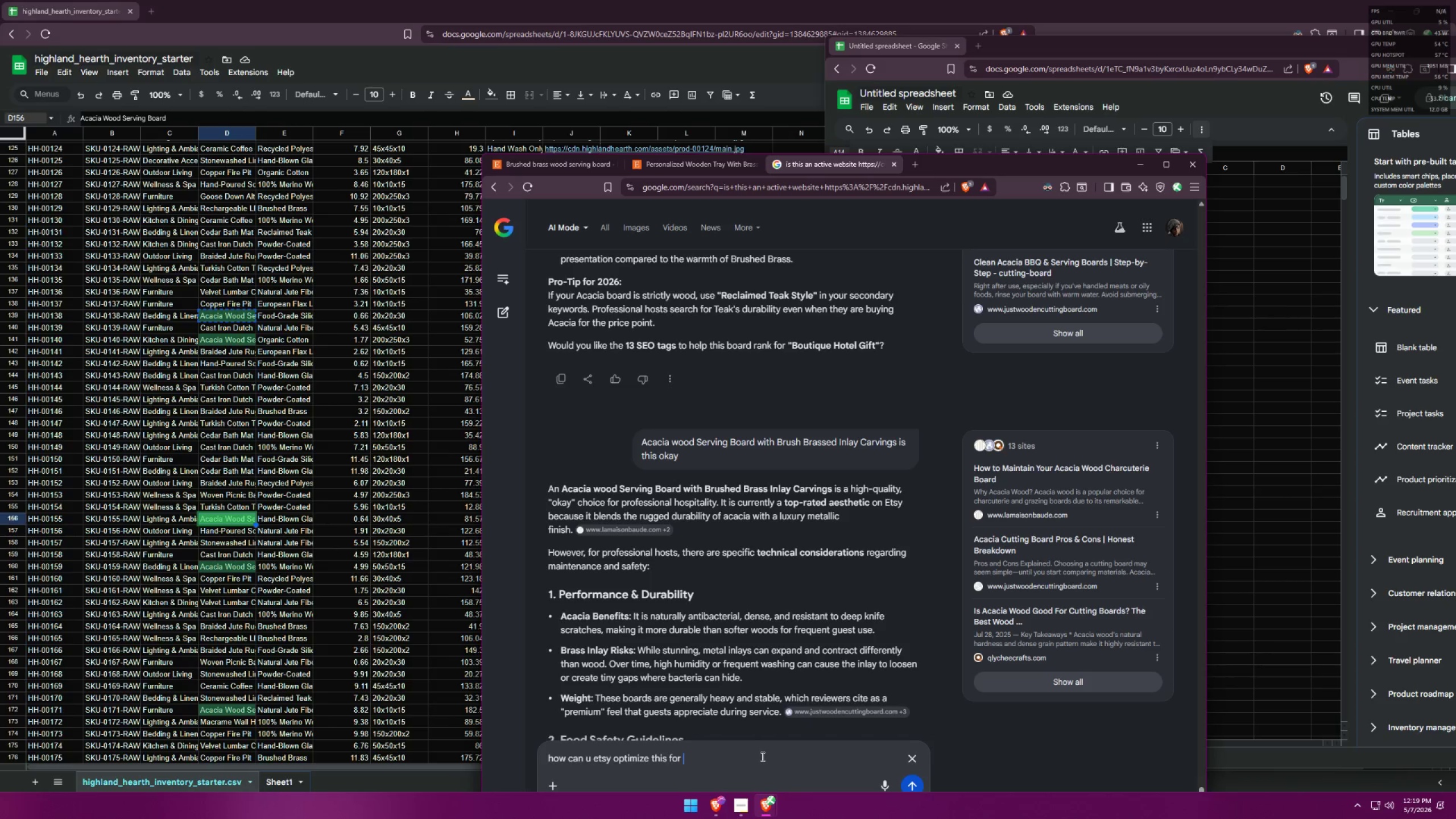 
key(Alt+Tab)
 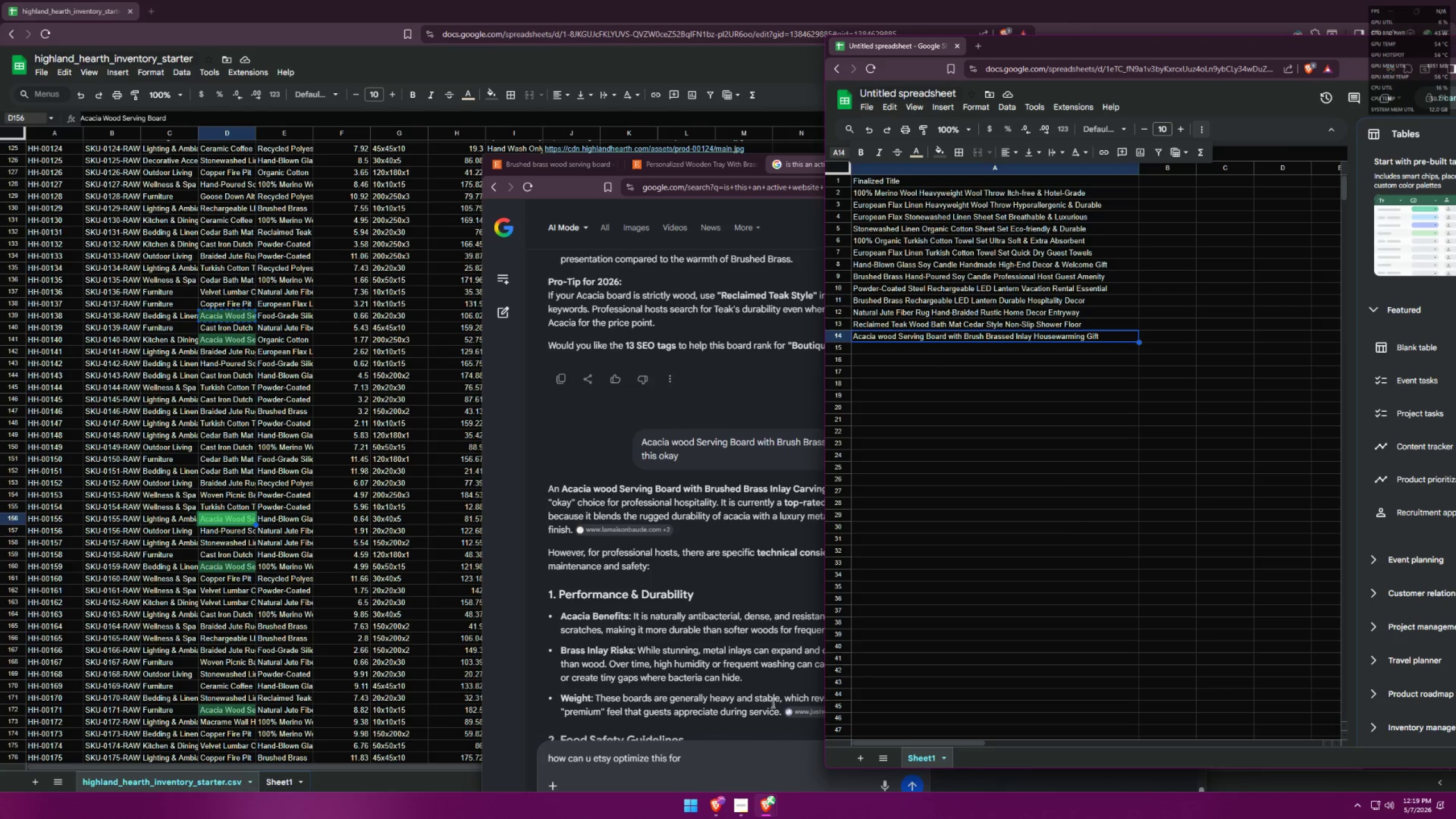 
left_click([741, 799])